 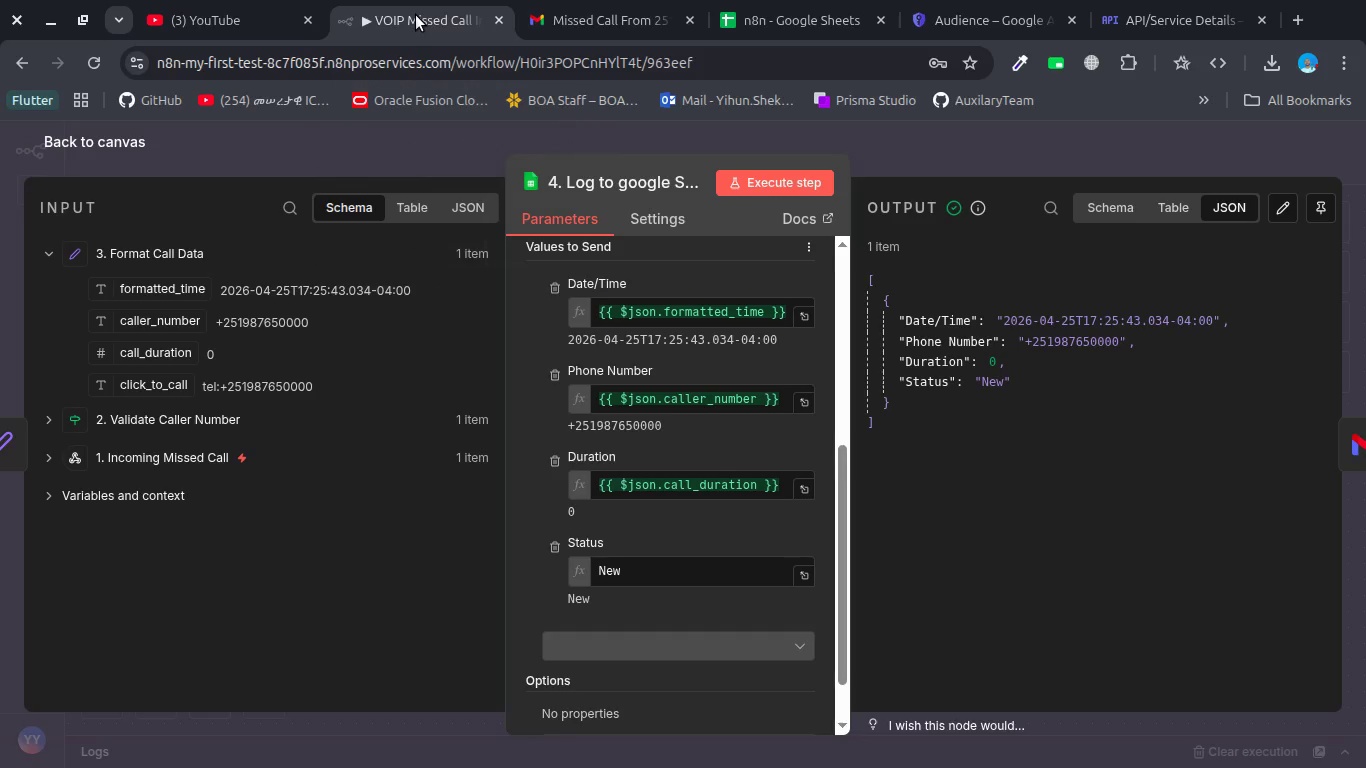 
left_click([883, 160])
 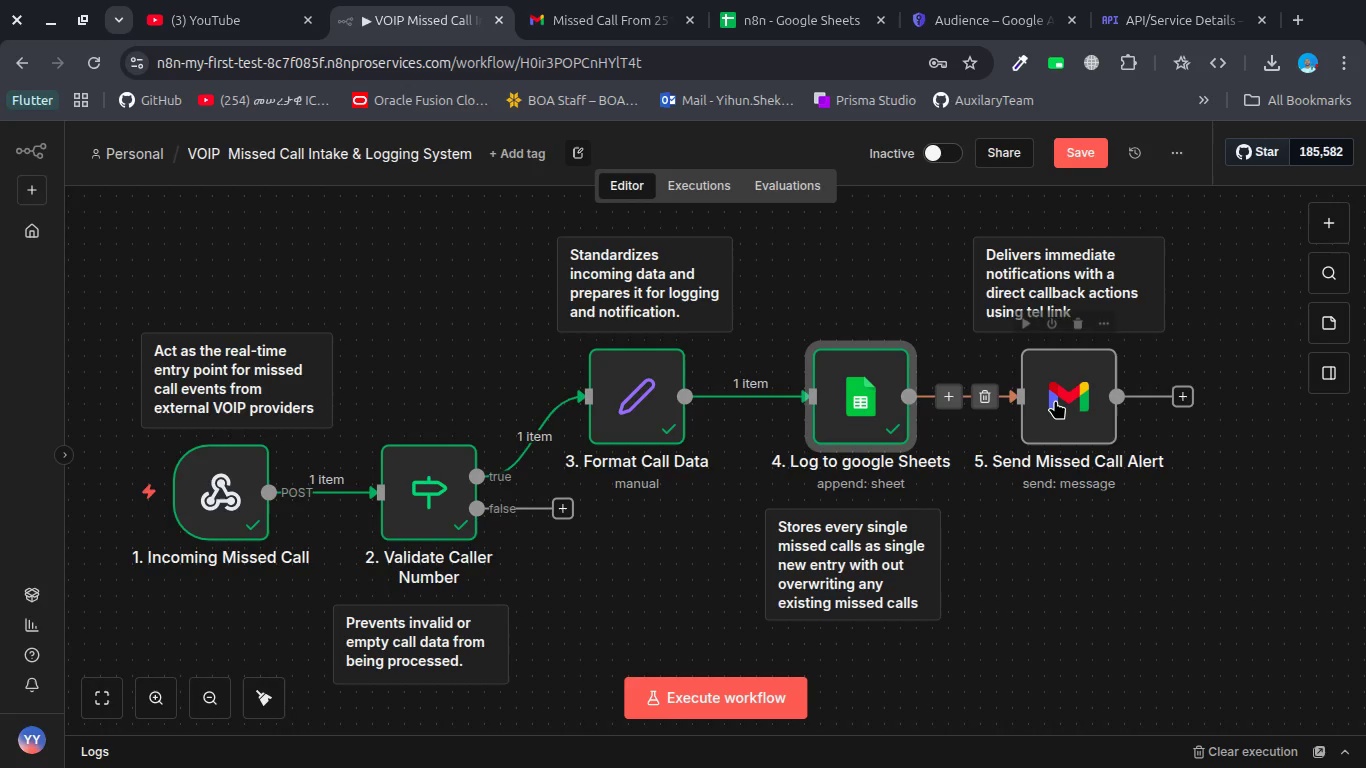 
double_click([1055, 400])
 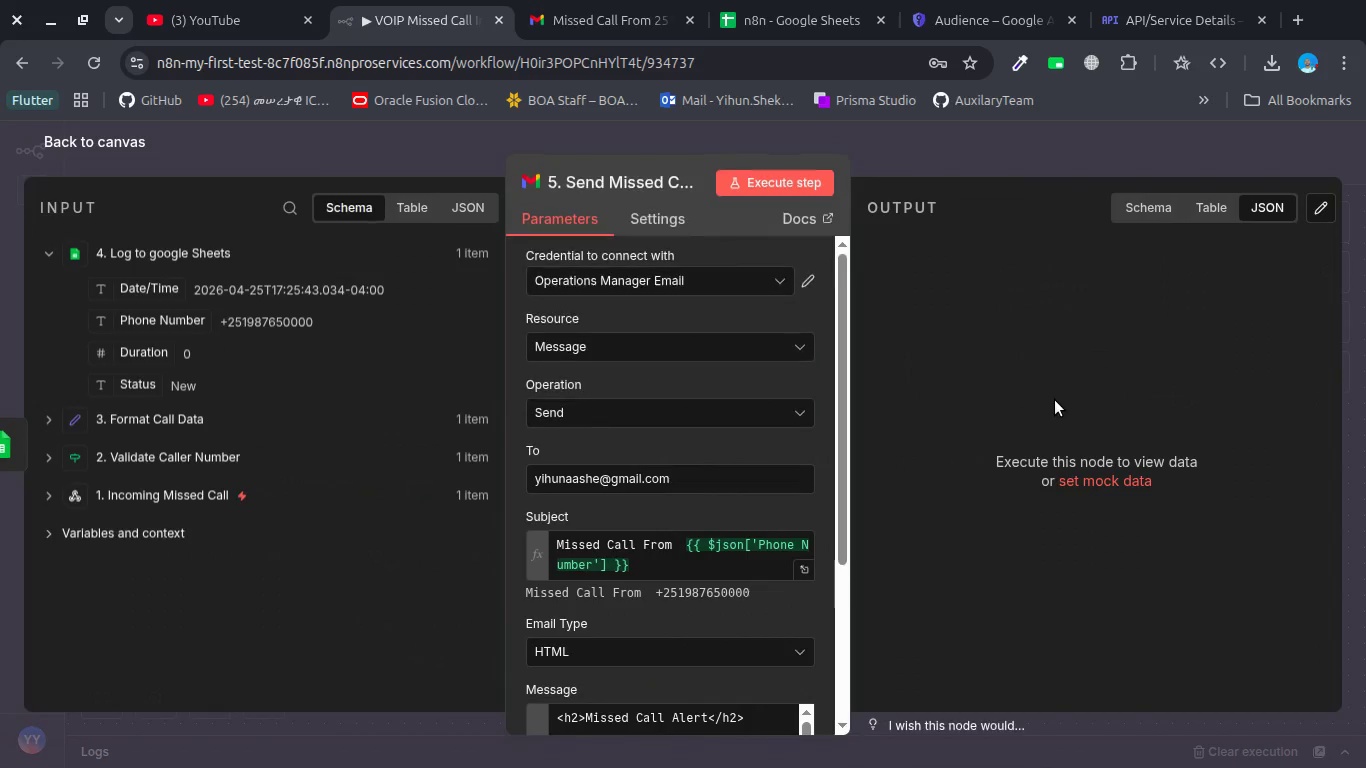 
left_click([774, 181])
 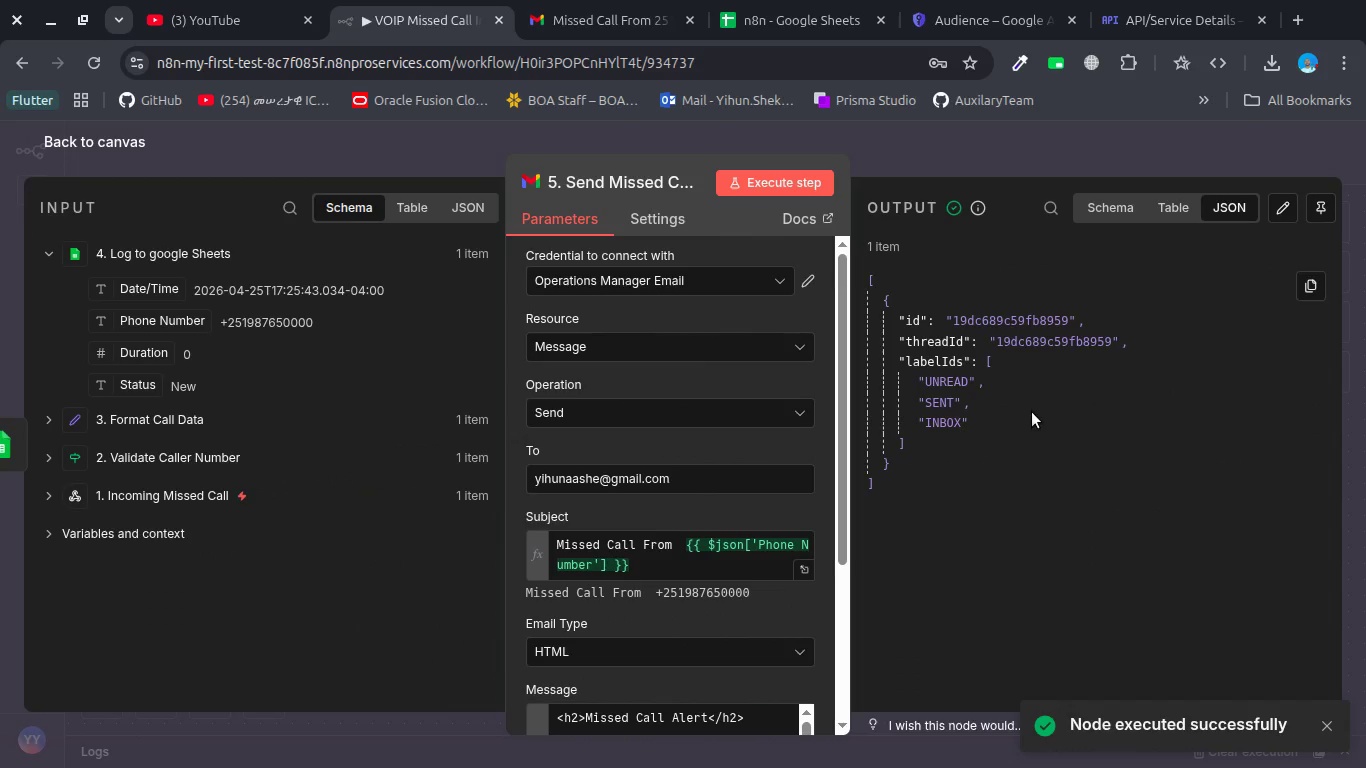 
wait(5.07)
 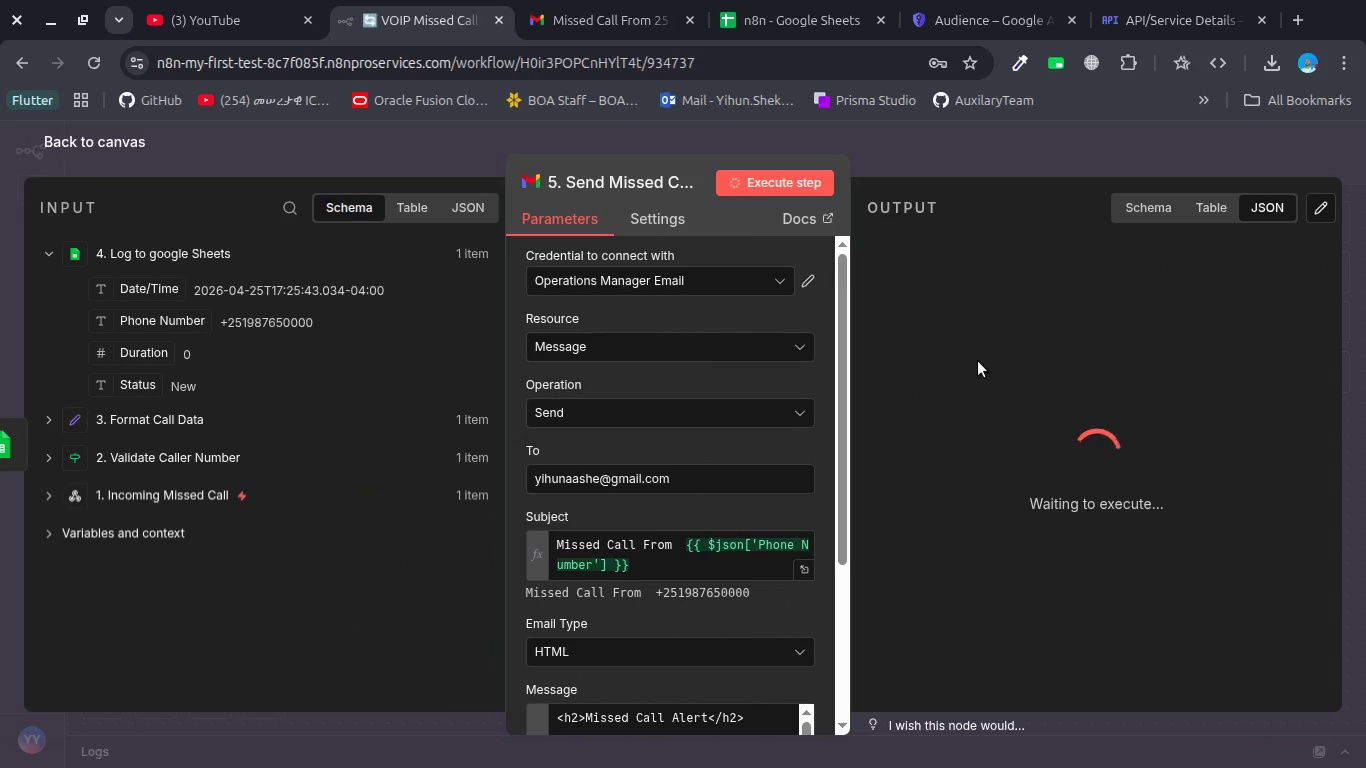 
left_click([597, 29])
 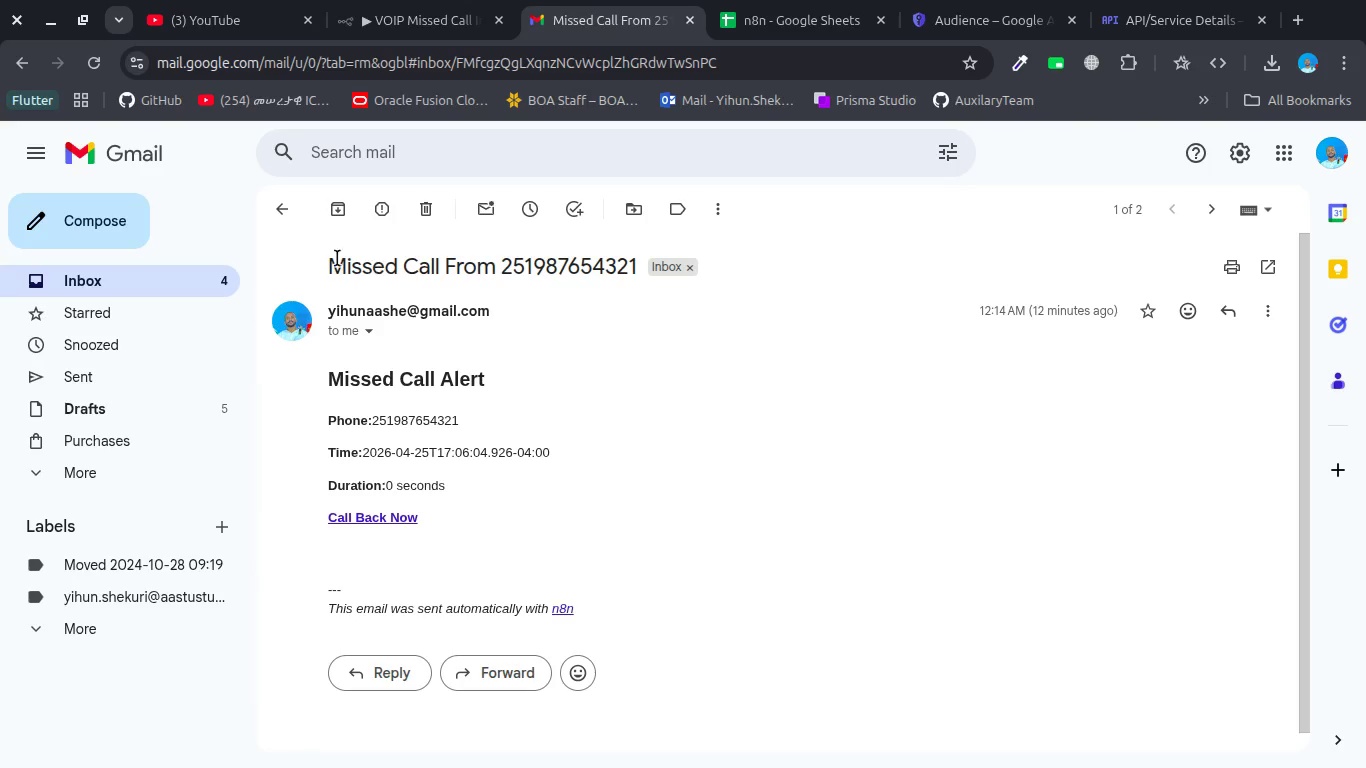 
left_click([279, 202])
 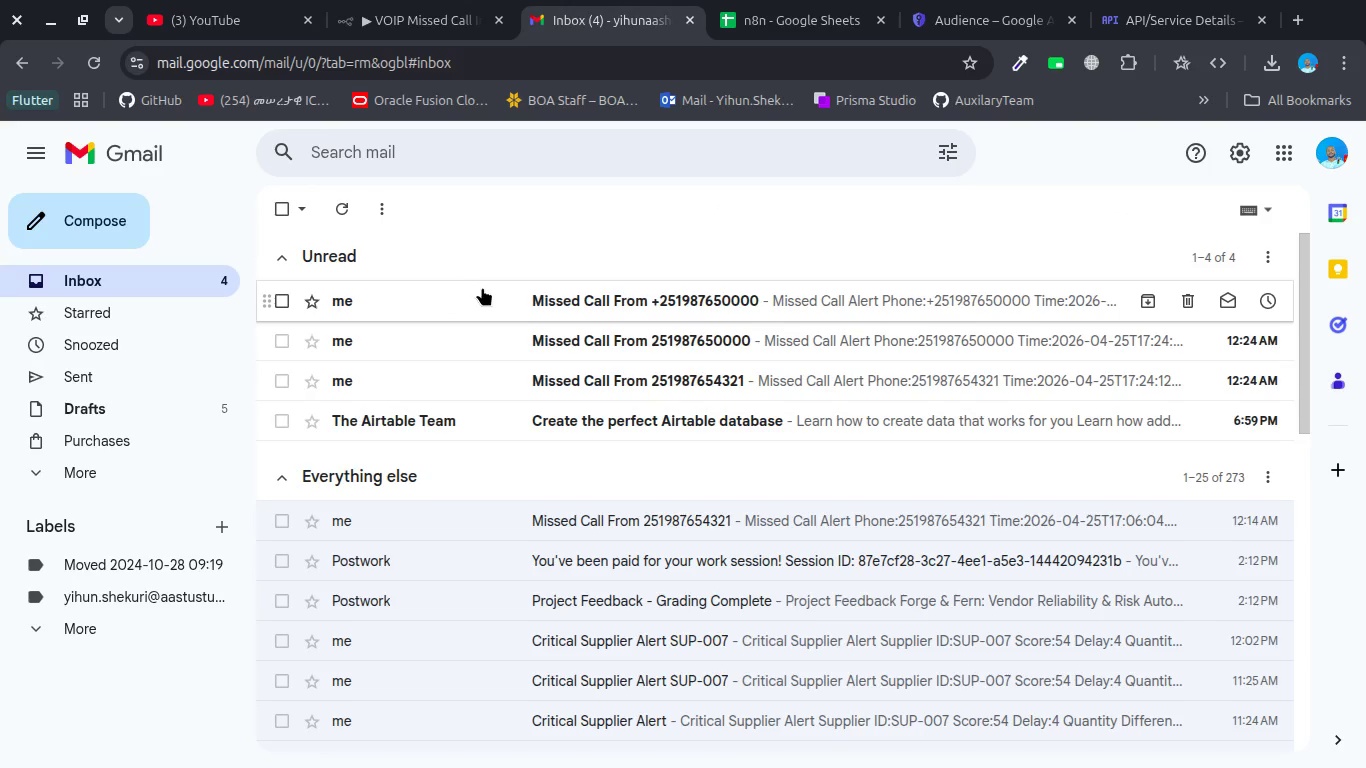 
double_click([482, 287])
 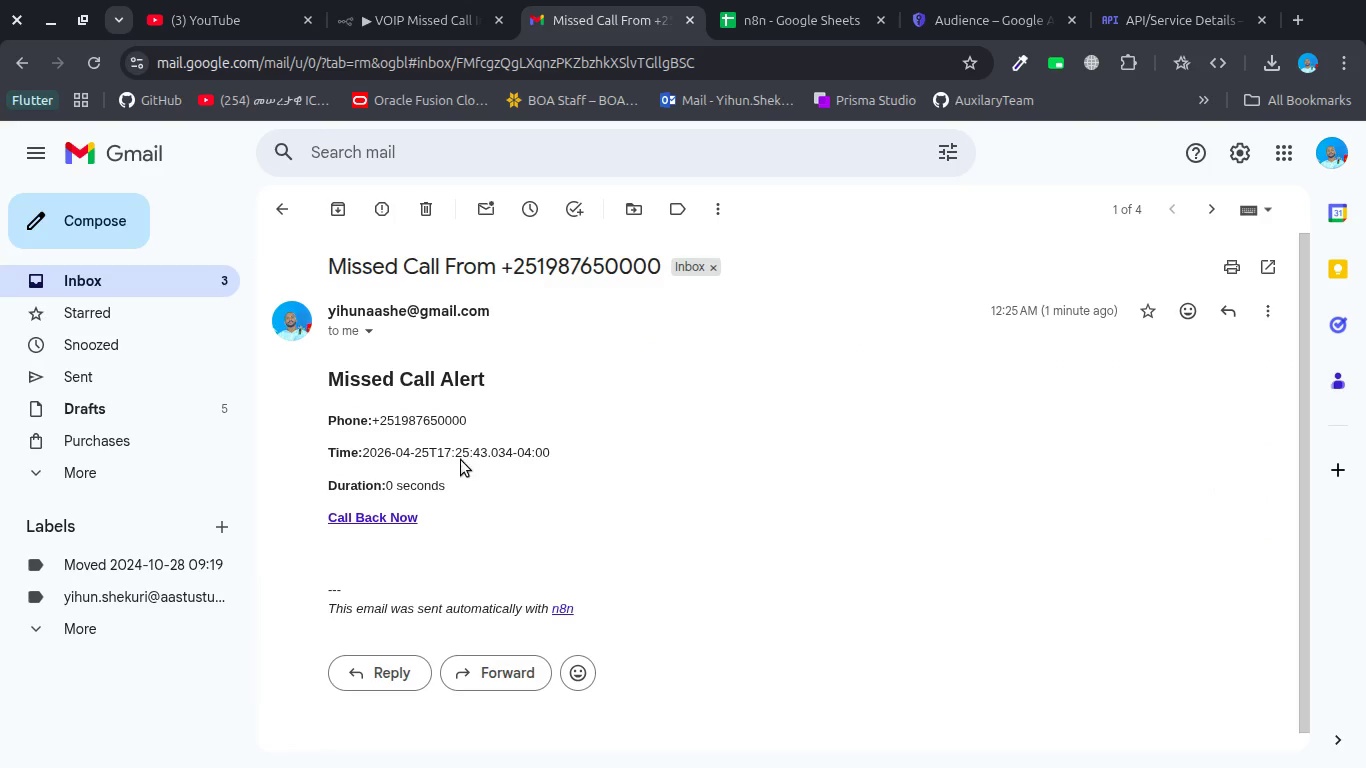 
scroll: coordinate [461, 460], scroll_direction: down, amount: 1.0
 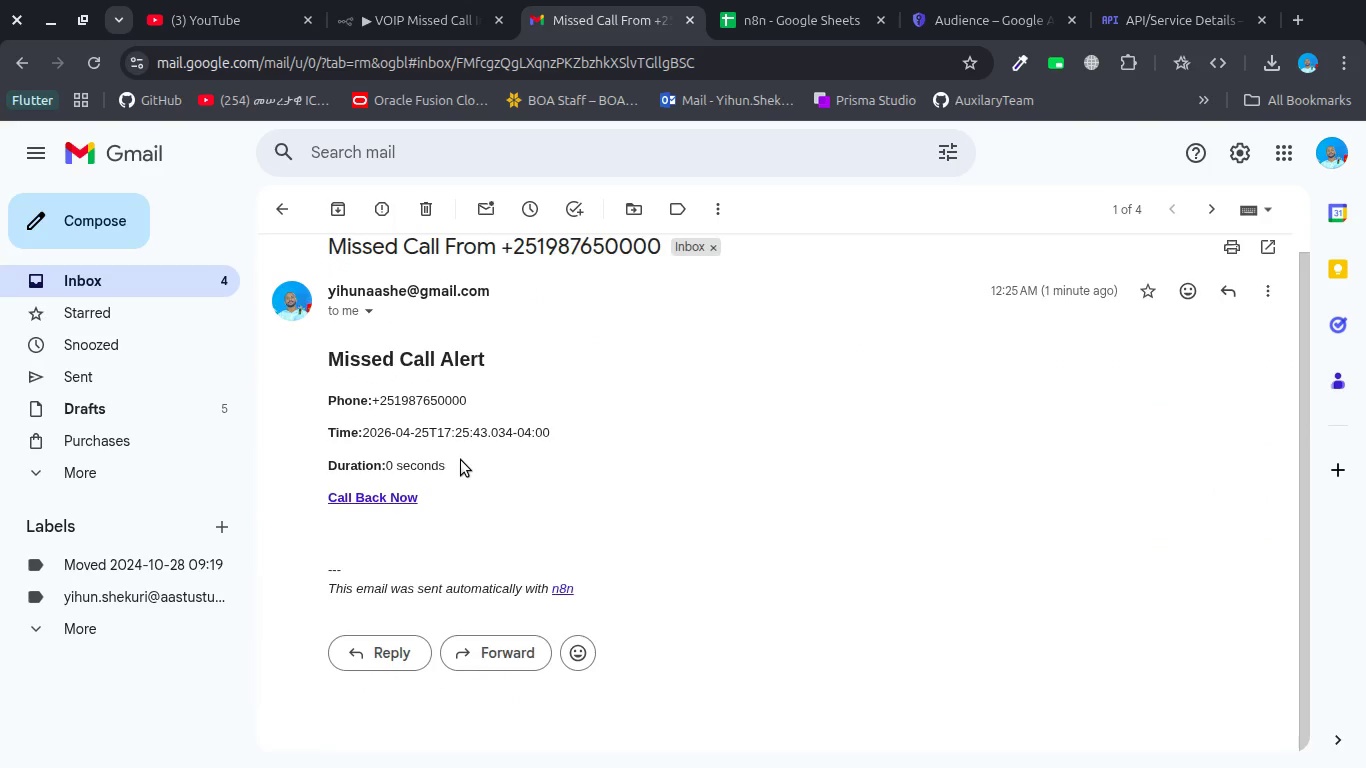 
scroll: coordinate [461, 460], scroll_direction: up, amount: 1.0
 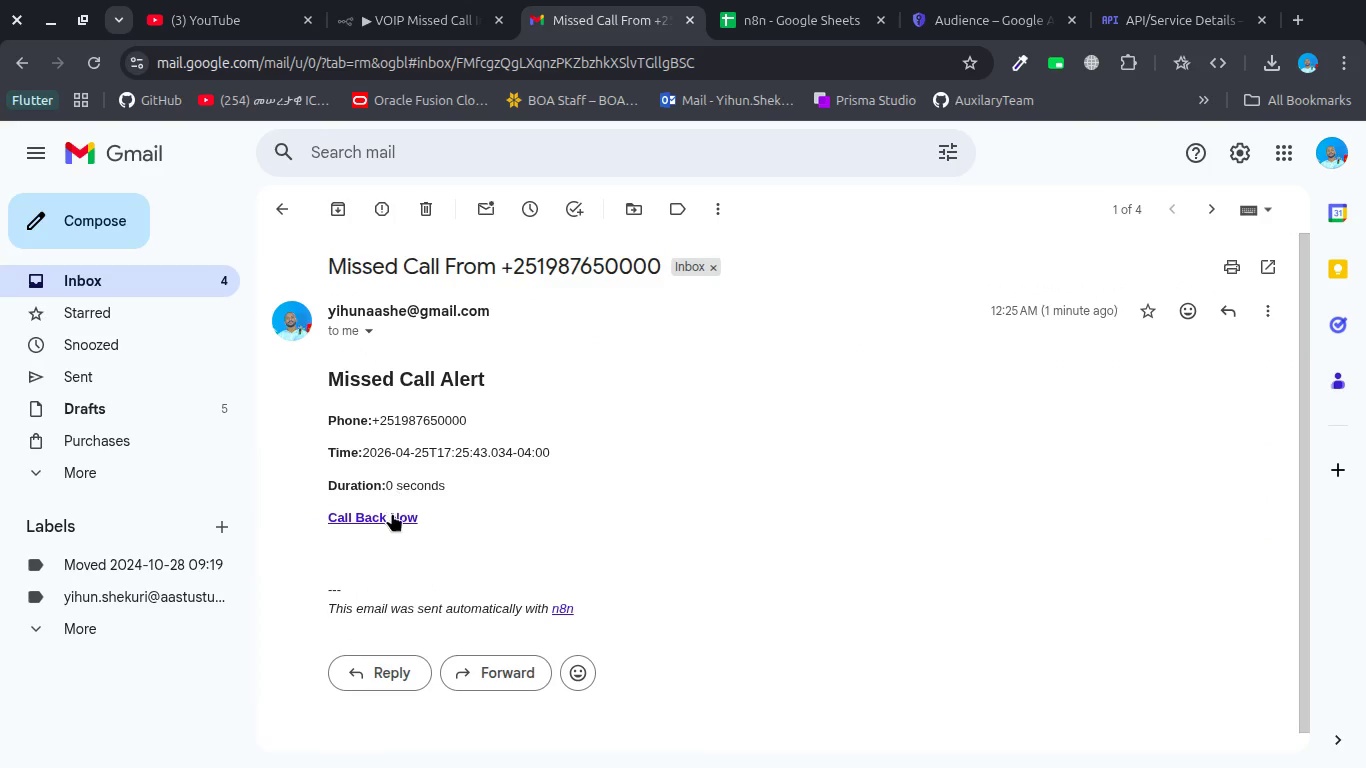 
left_click([387, 519])
 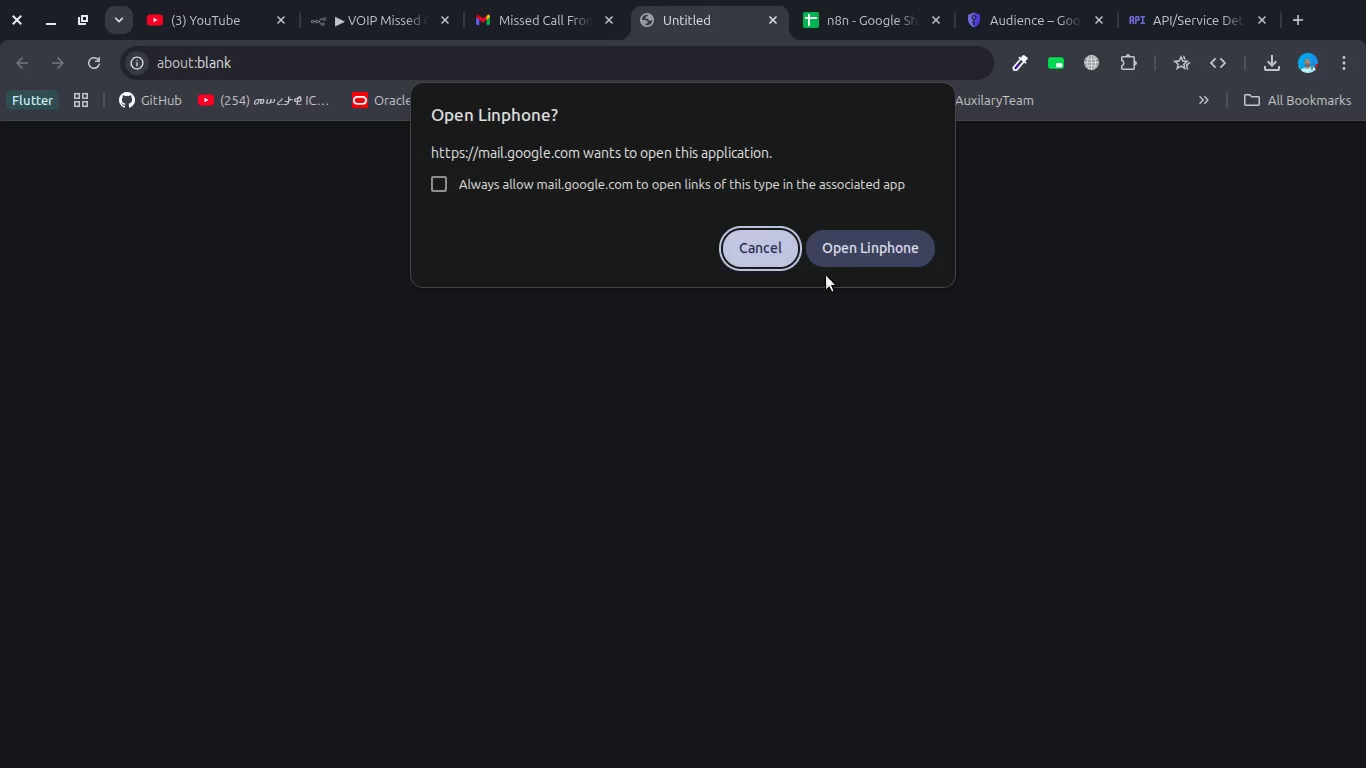 
left_click([838, 250])
 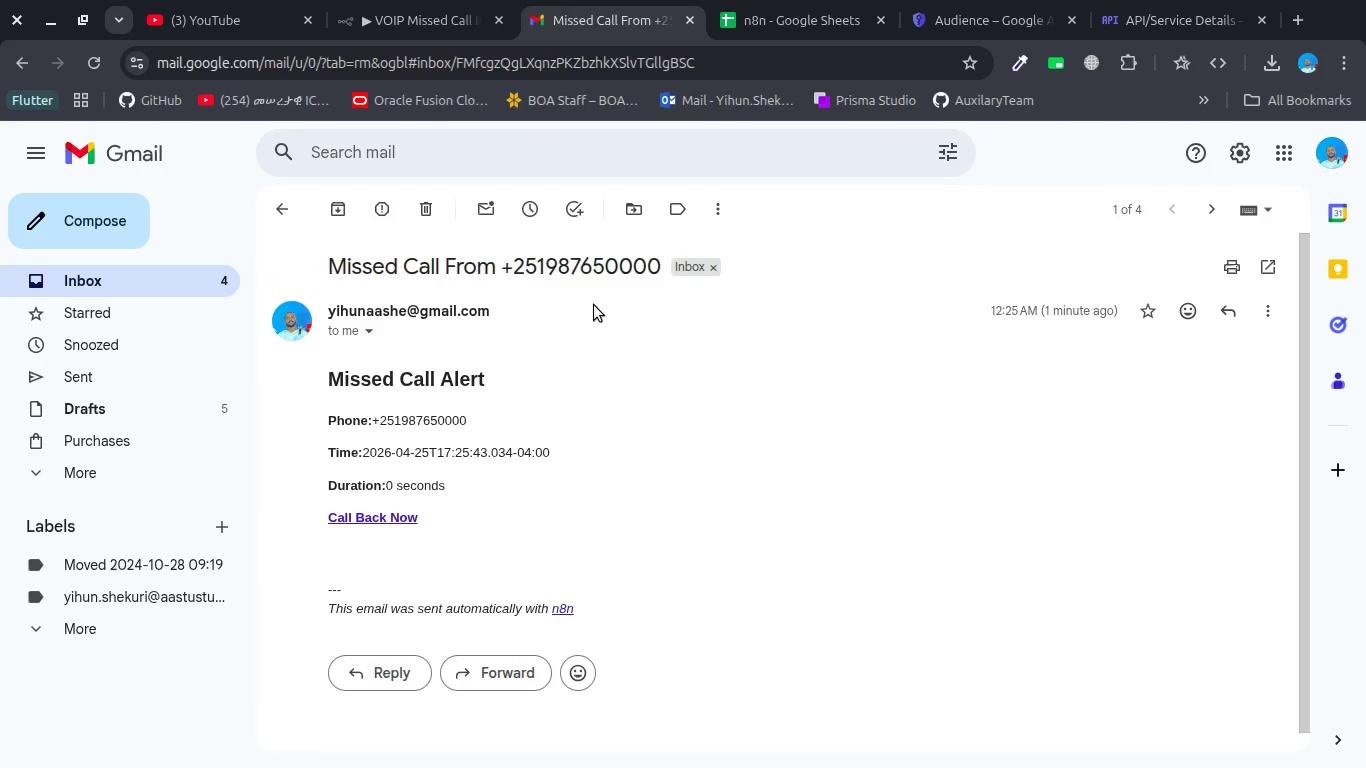 
double_click([602, 262])
 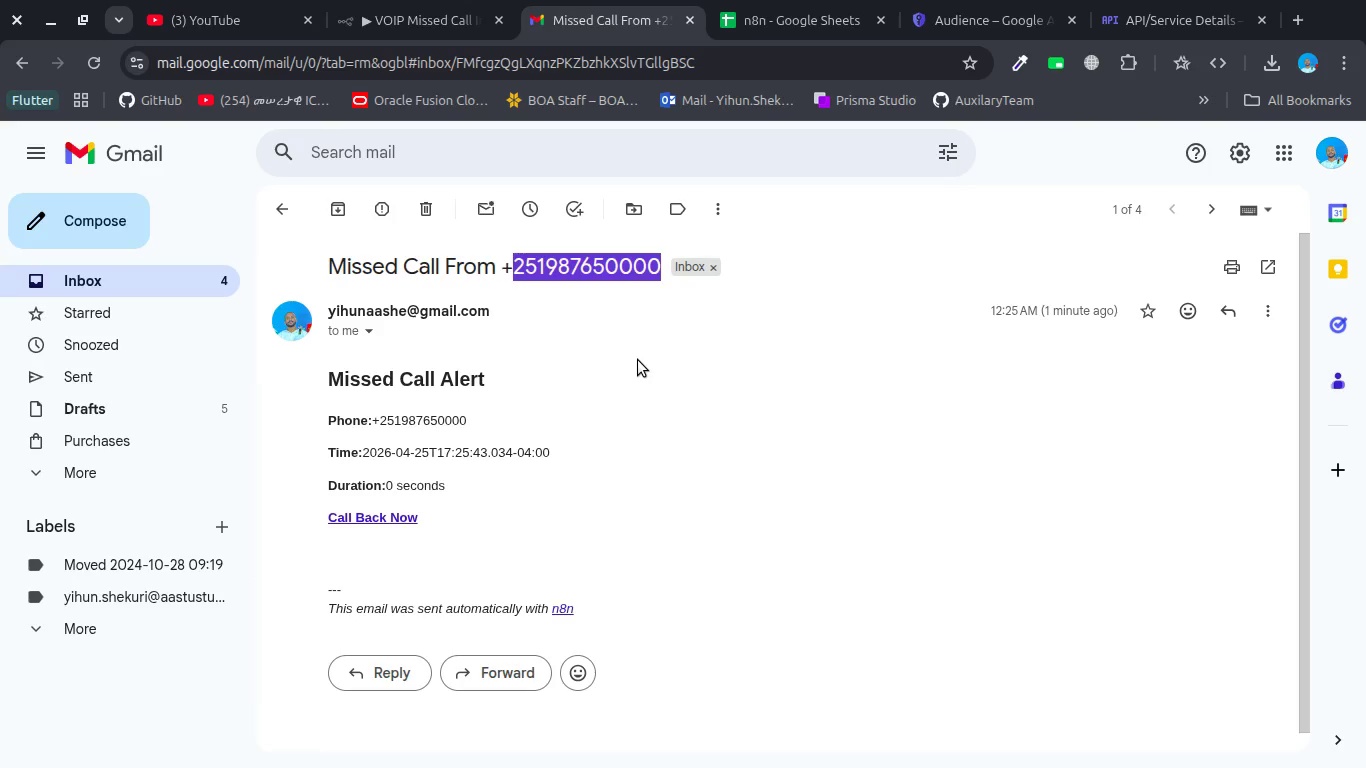 
wait(46.55)
 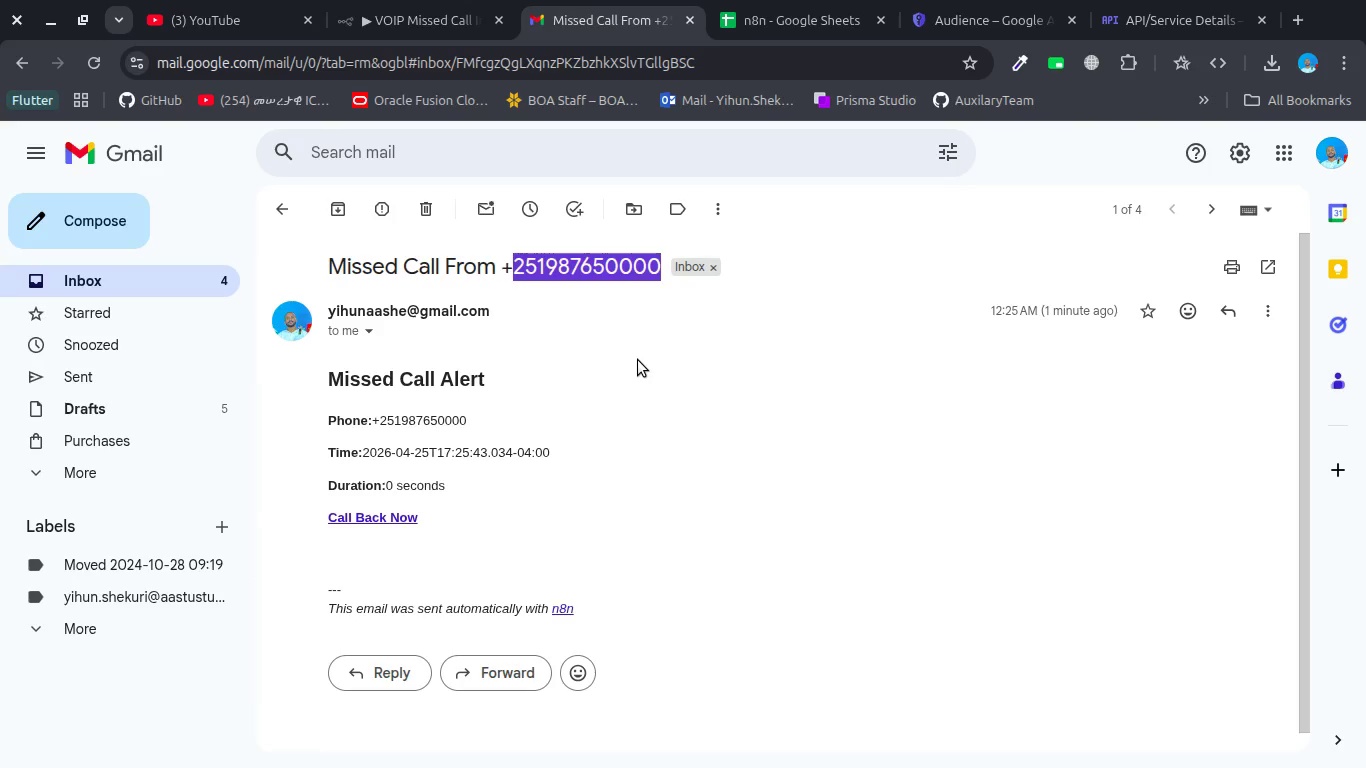 
key(Alt+Tab)
 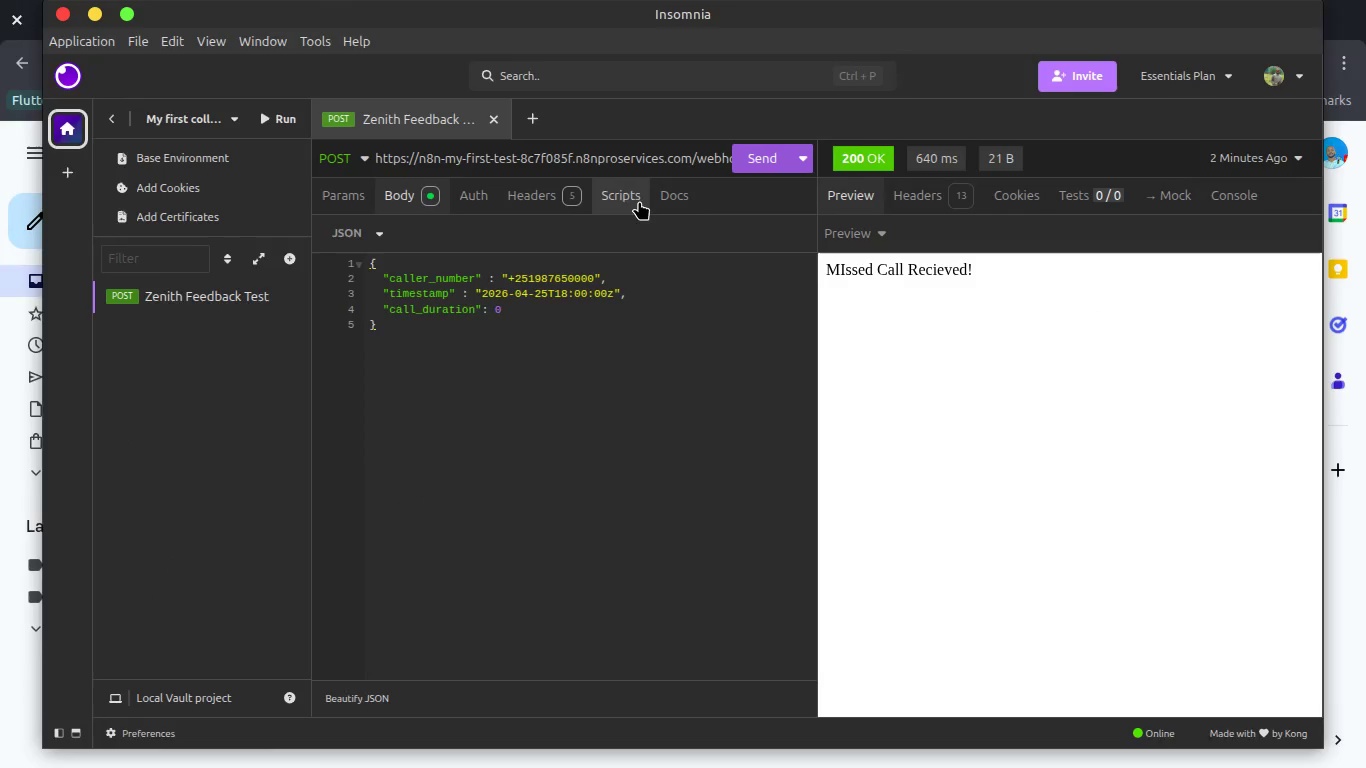 
key(Alt+AltLeft)
 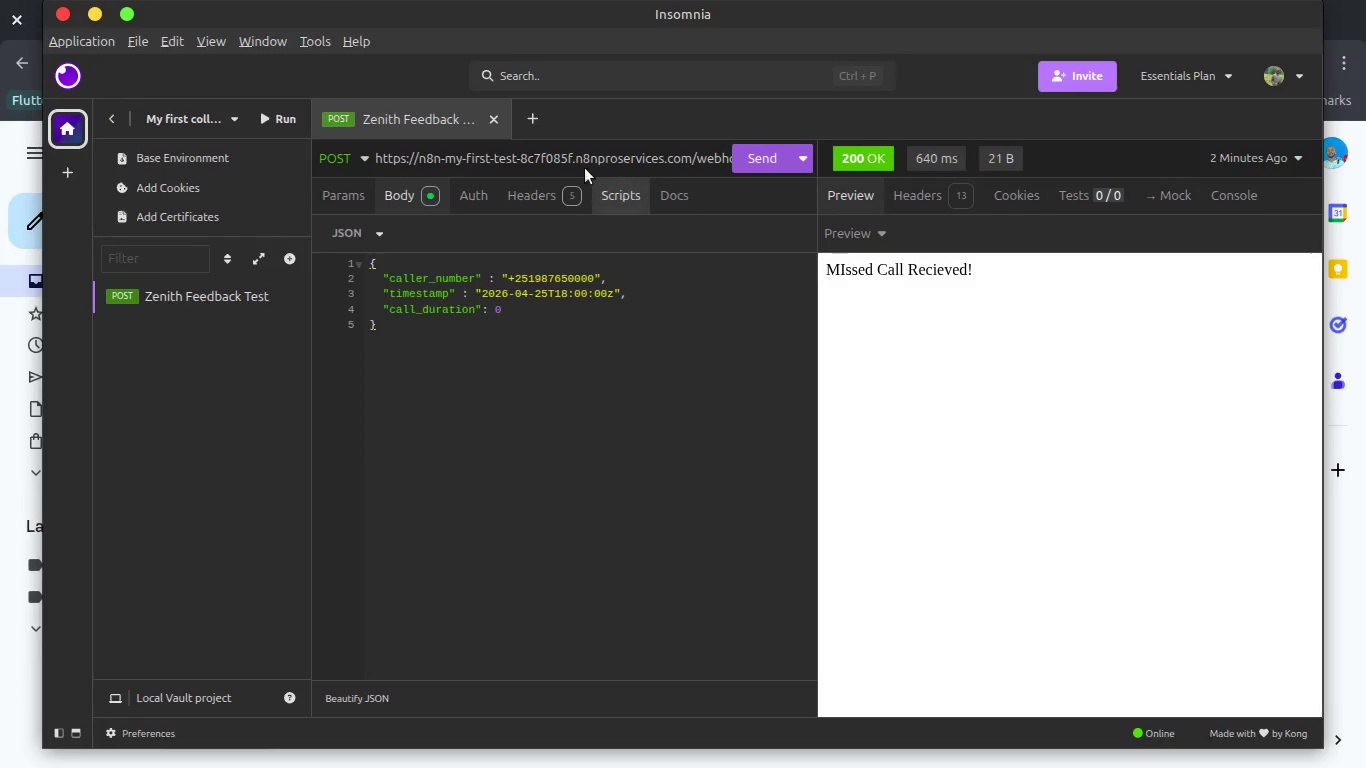 
key(Alt+Tab)
 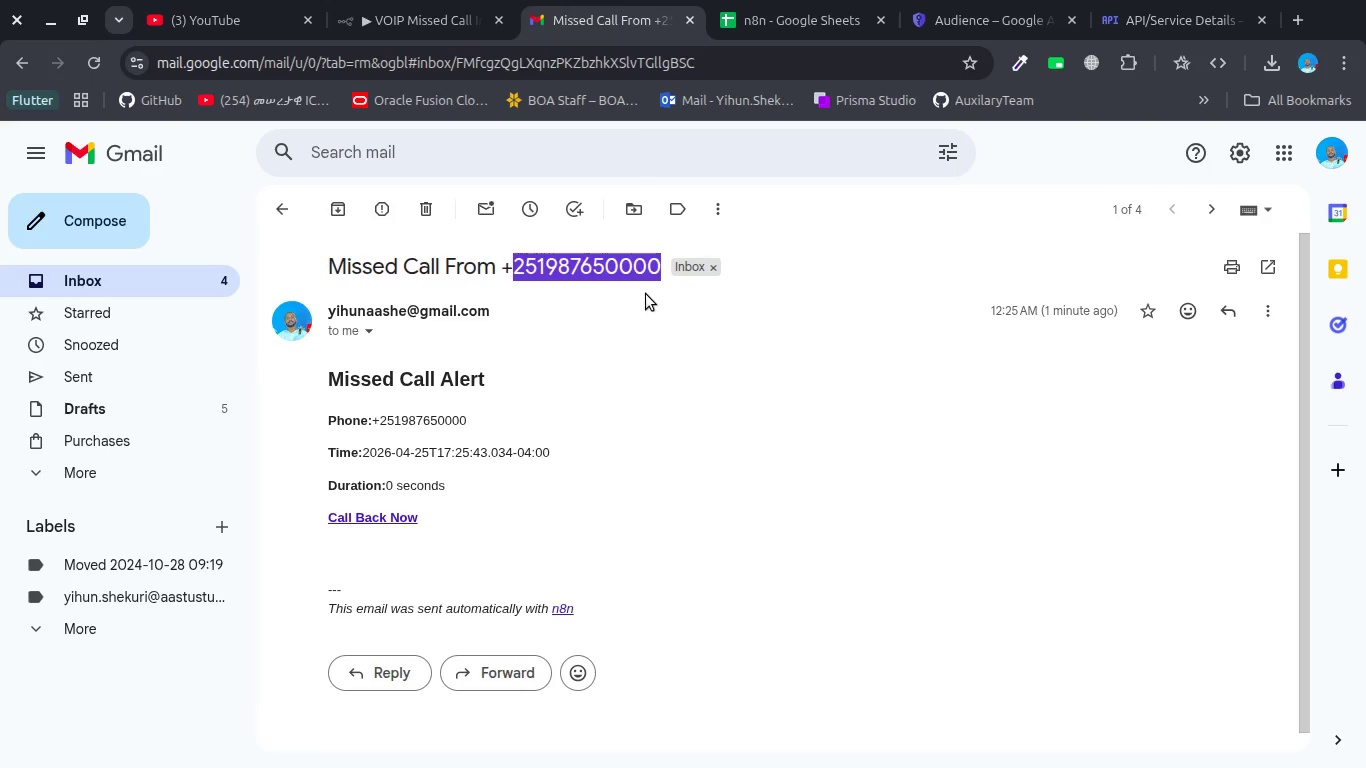 
key(Alt+Tab)
 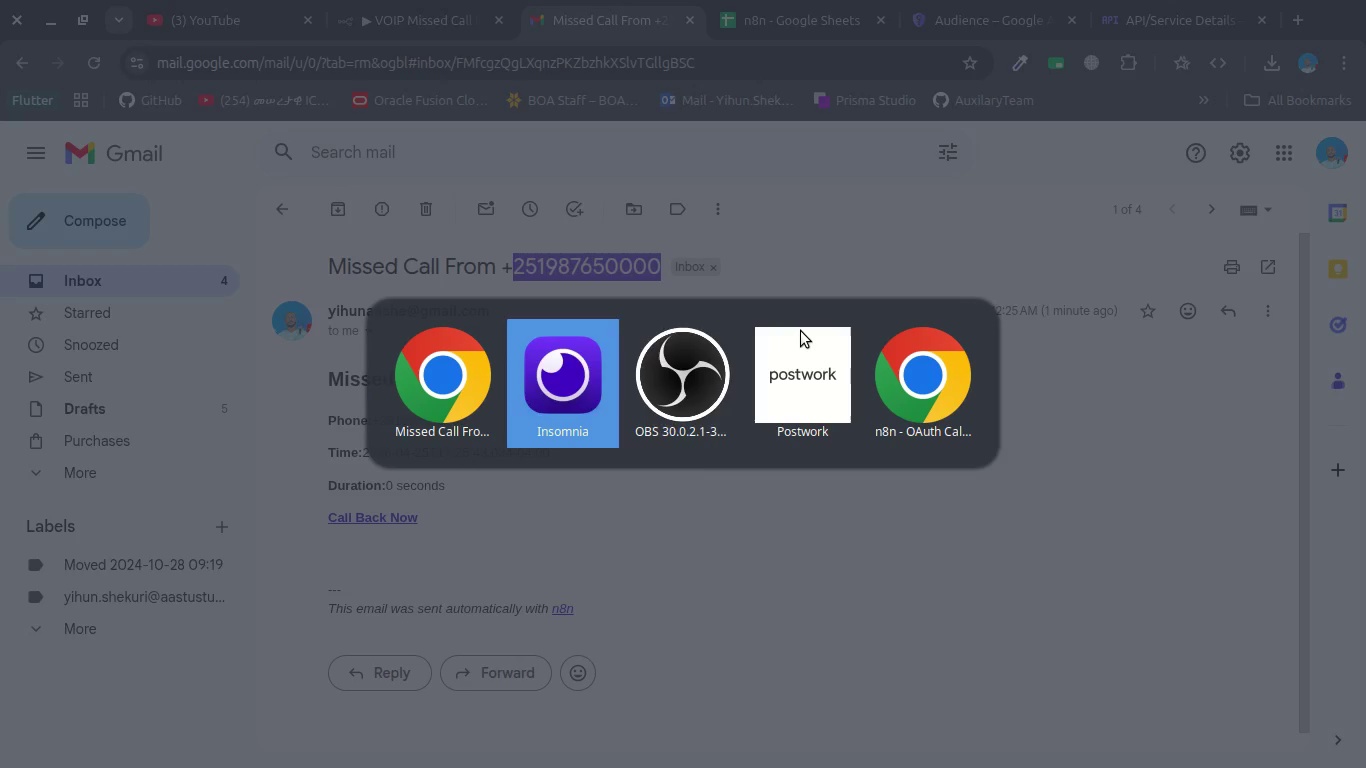 
key(Alt+Tab)
 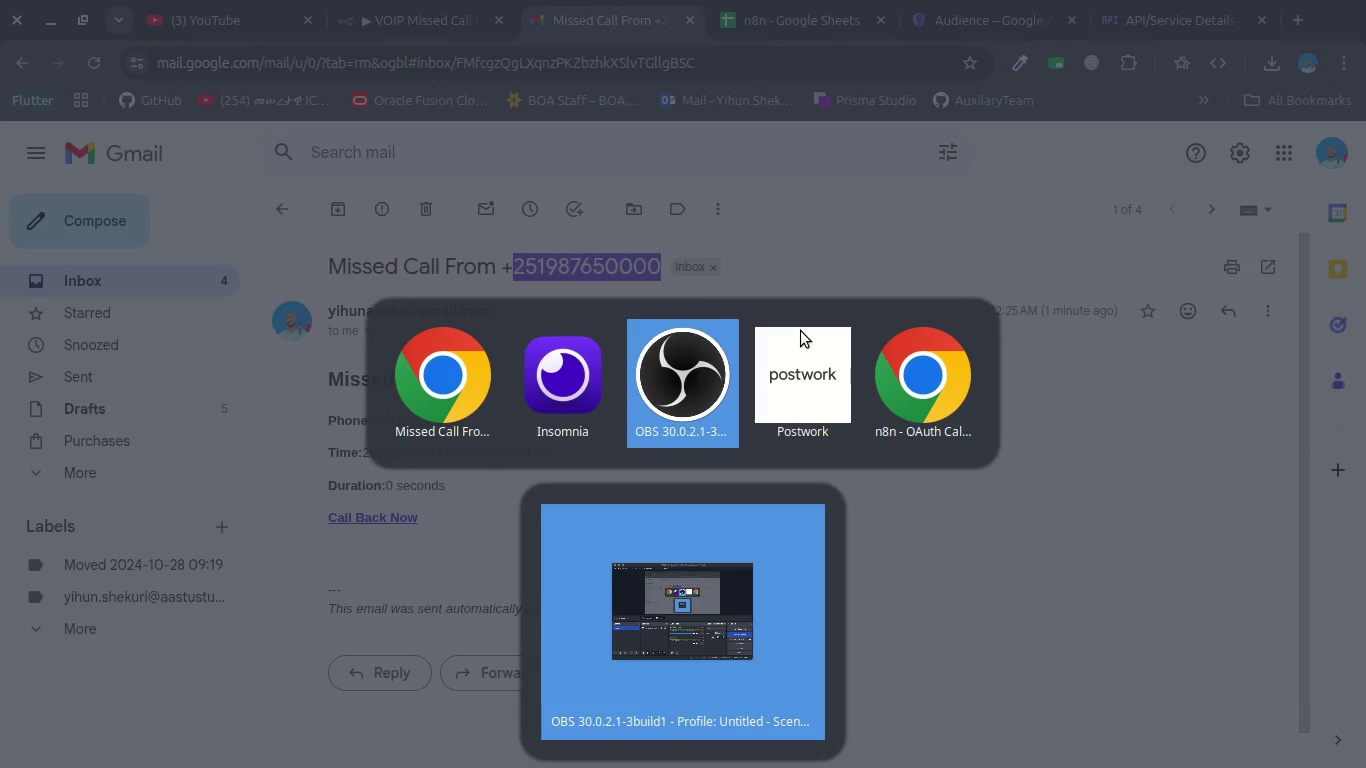 
key(Alt+Tab)
 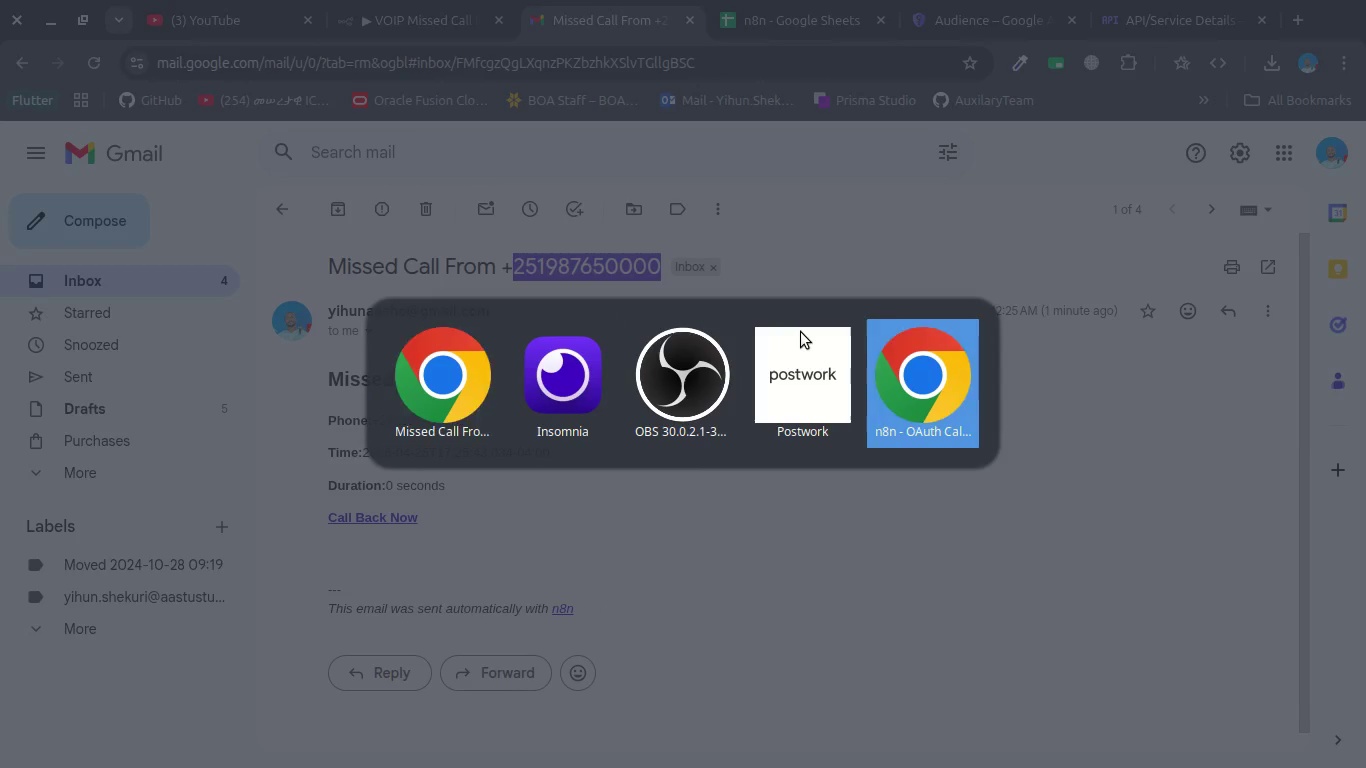 
key(Alt+Tab)
 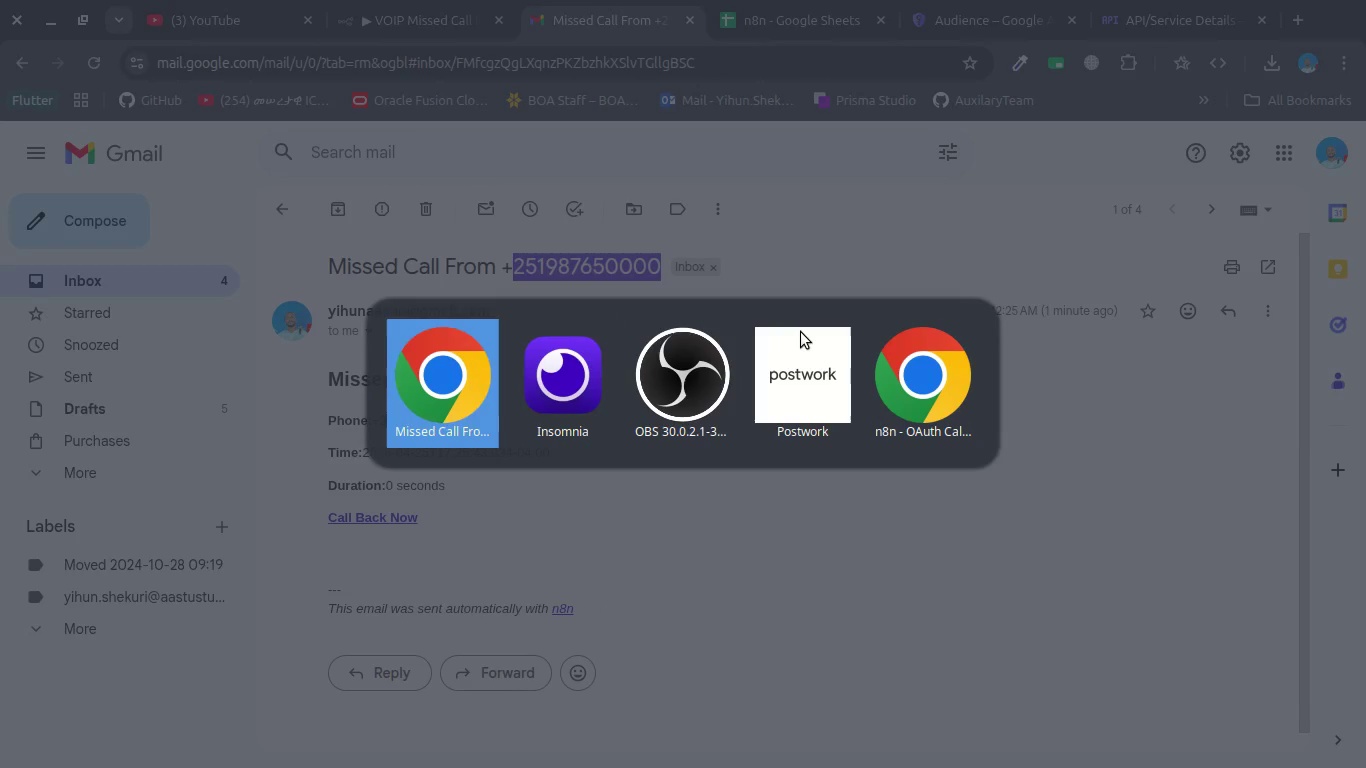 
key(Alt+Tab)
 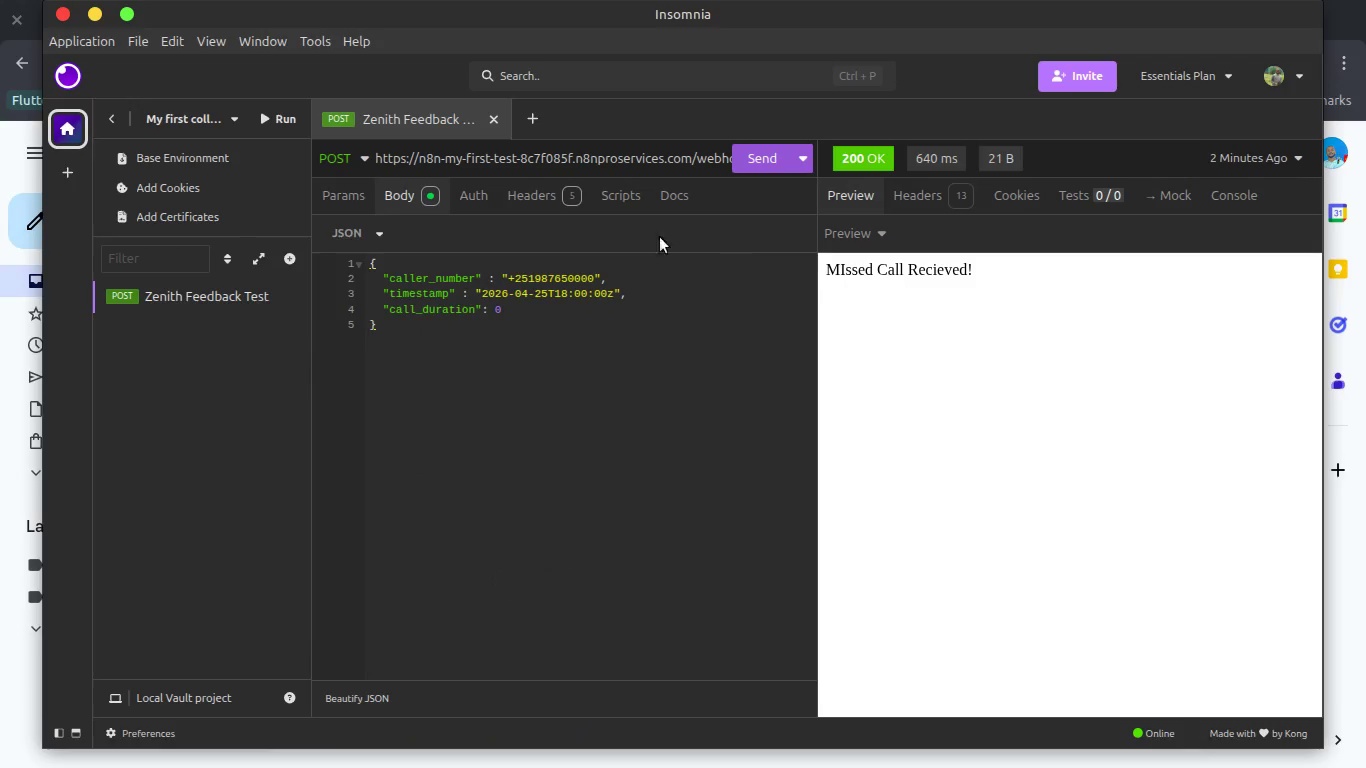 
key(Alt+Tab)
 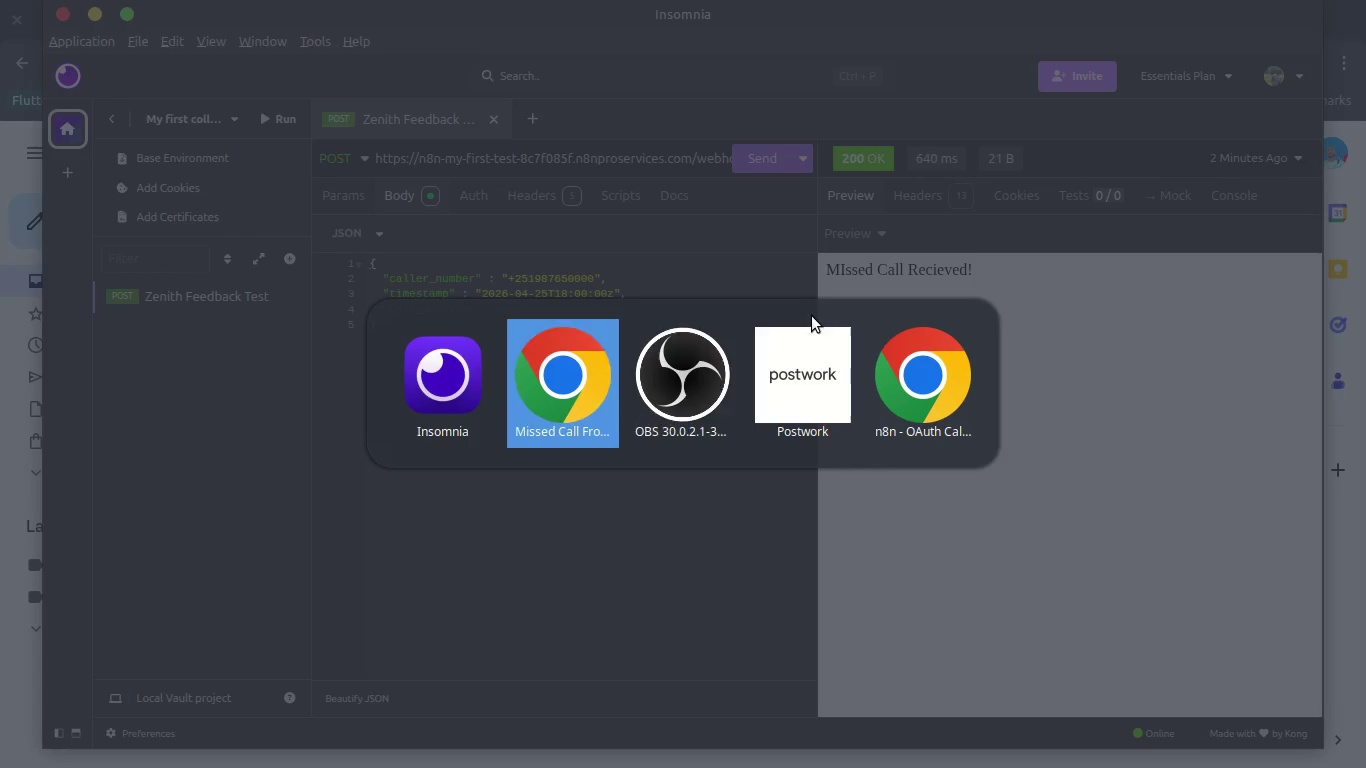 
key(Alt+Tab)
 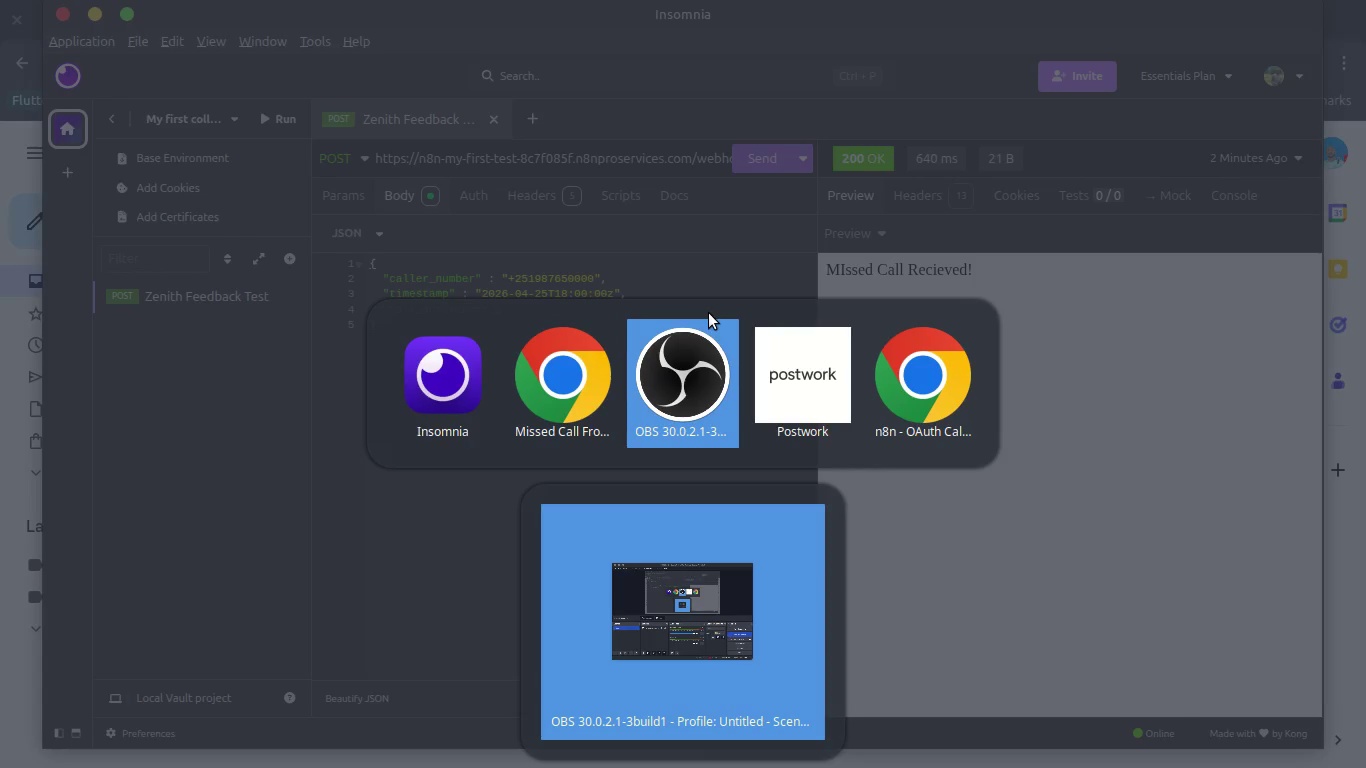 
key(Alt+Tab)
 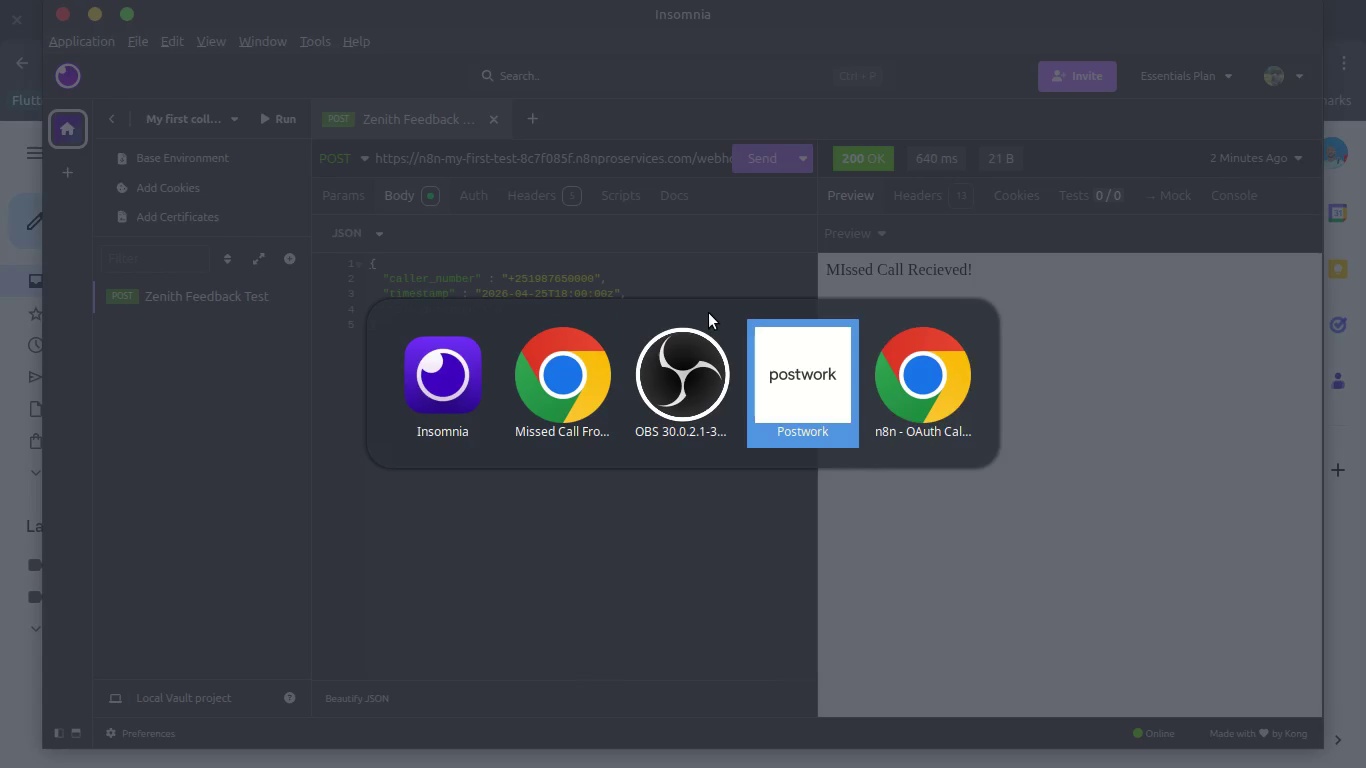 
key(Alt+Tab)
 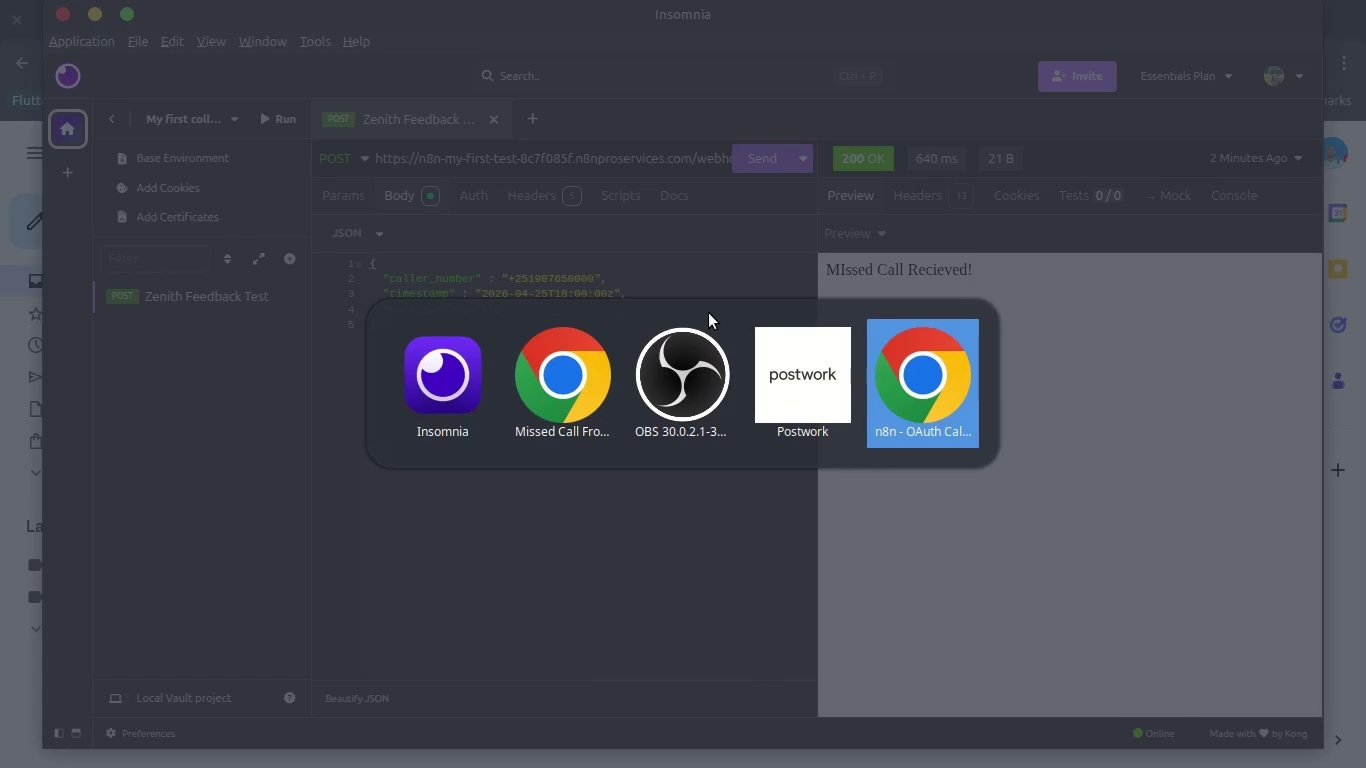 
key(Alt+Tab)
 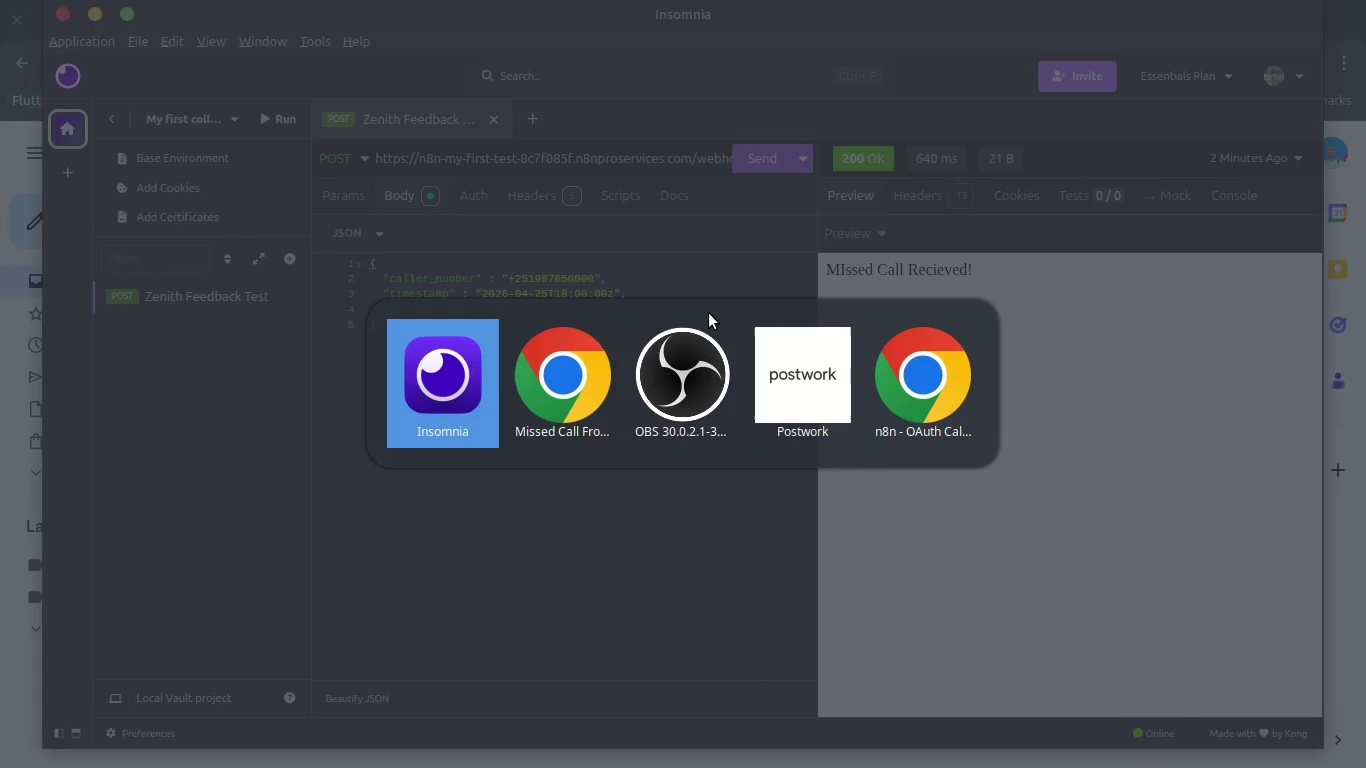 
key(Alt+Tab)
 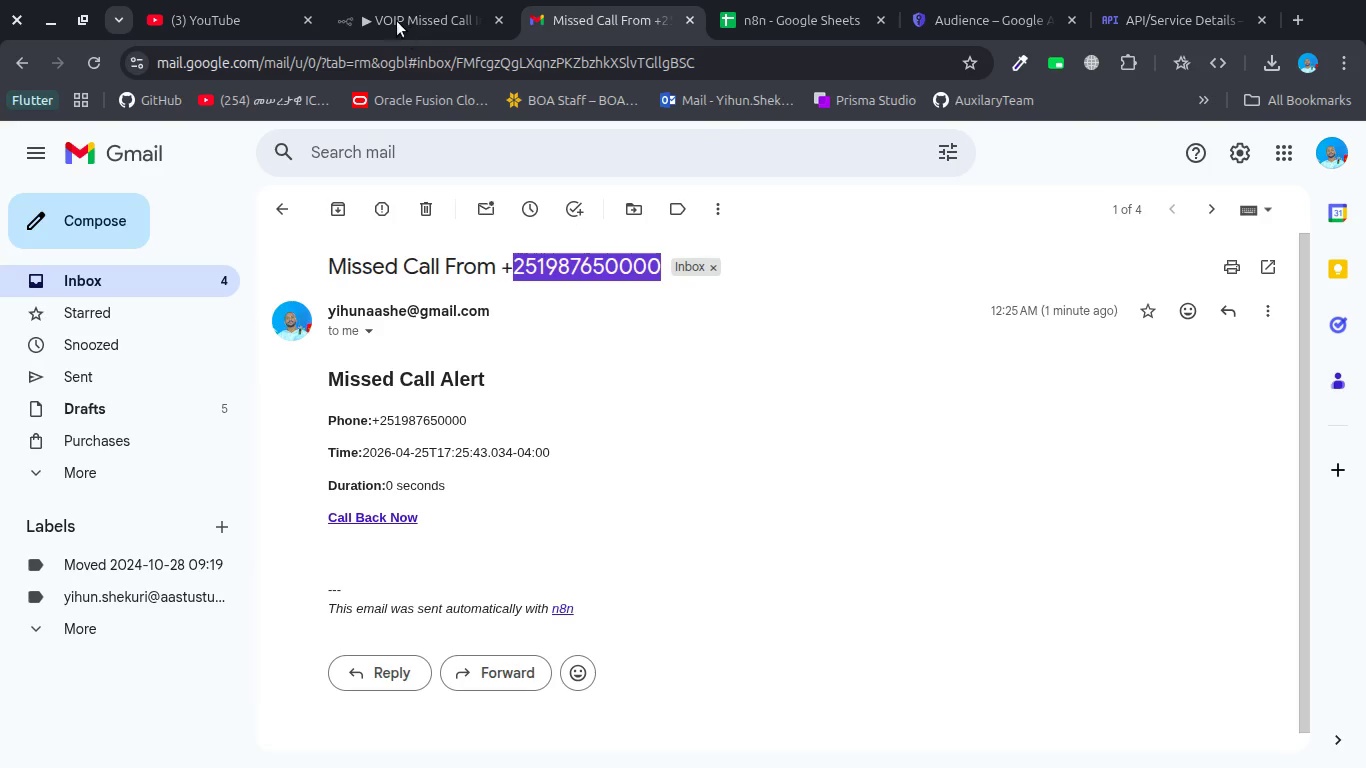 
left_click([394, 15])
 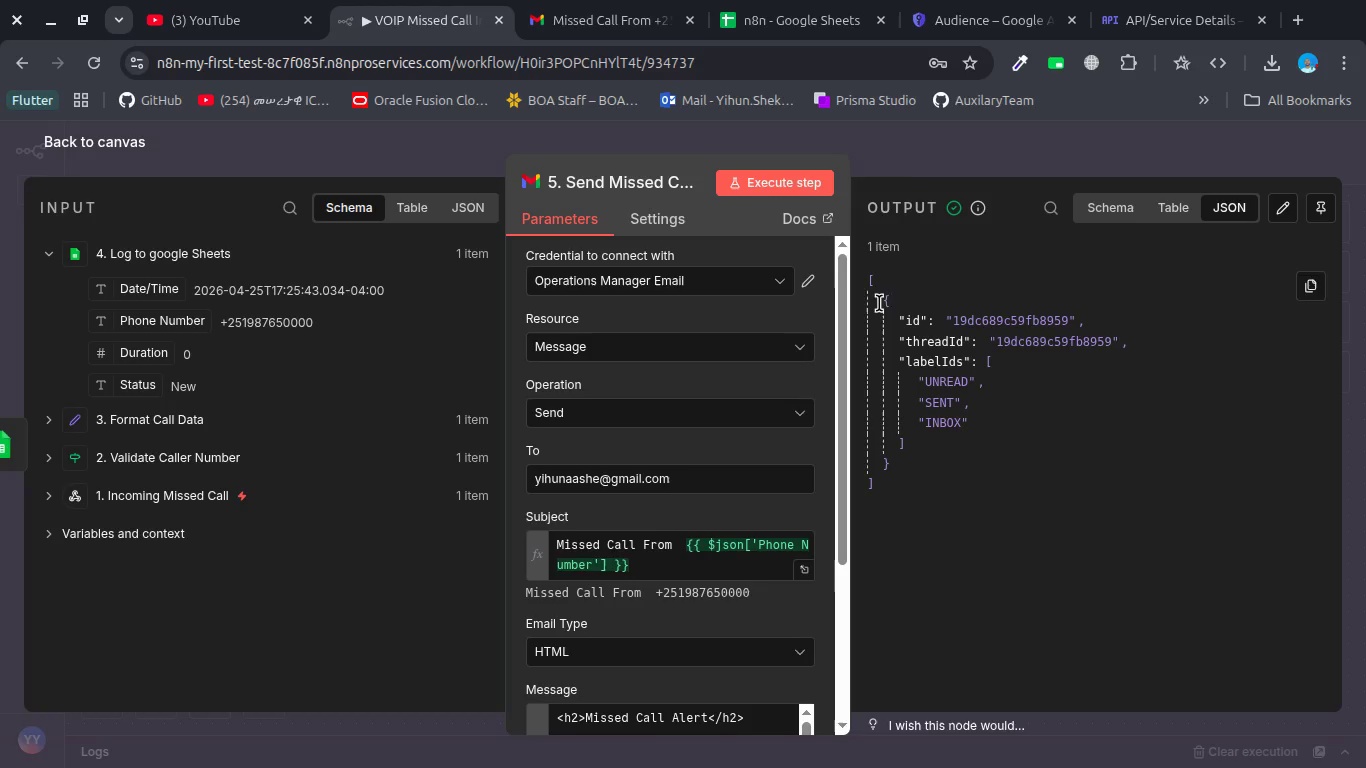 
left_click([901, 180])
 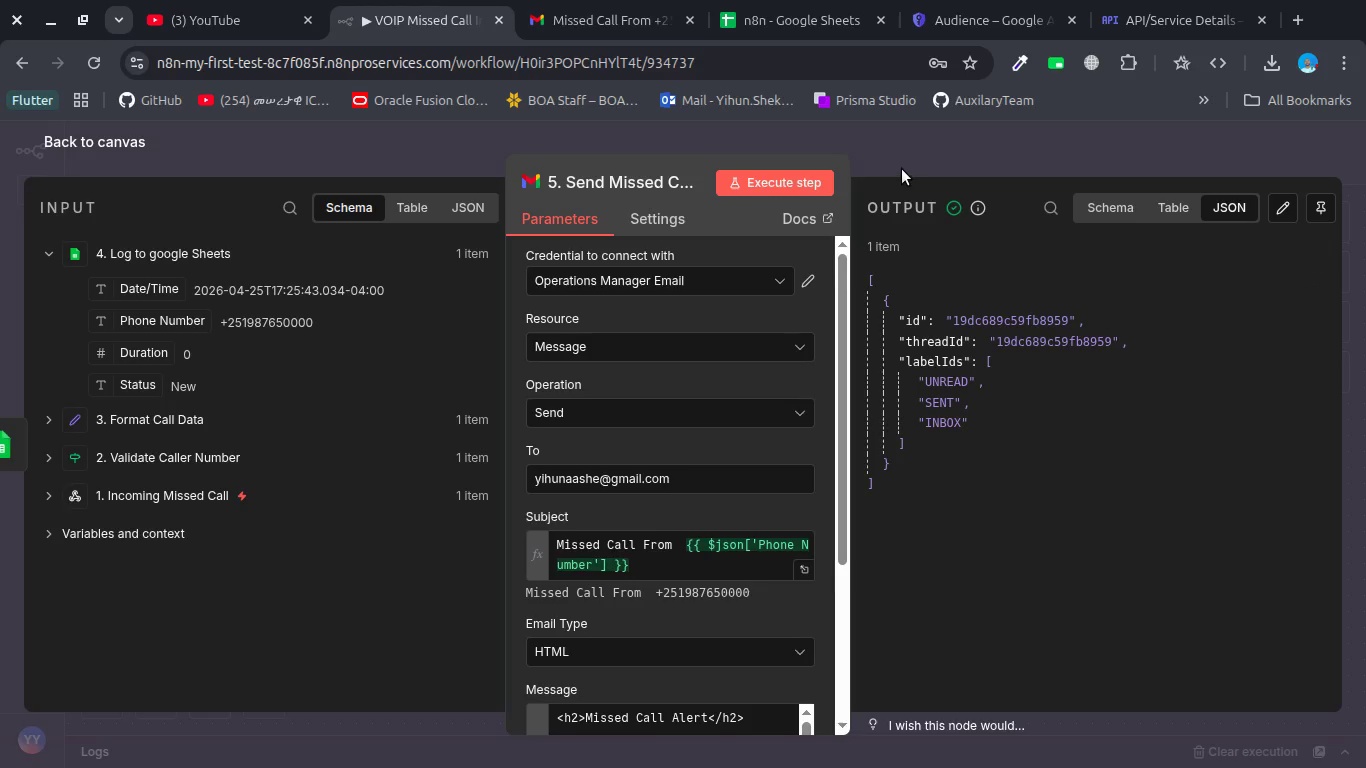 
left_click([902, 169])
 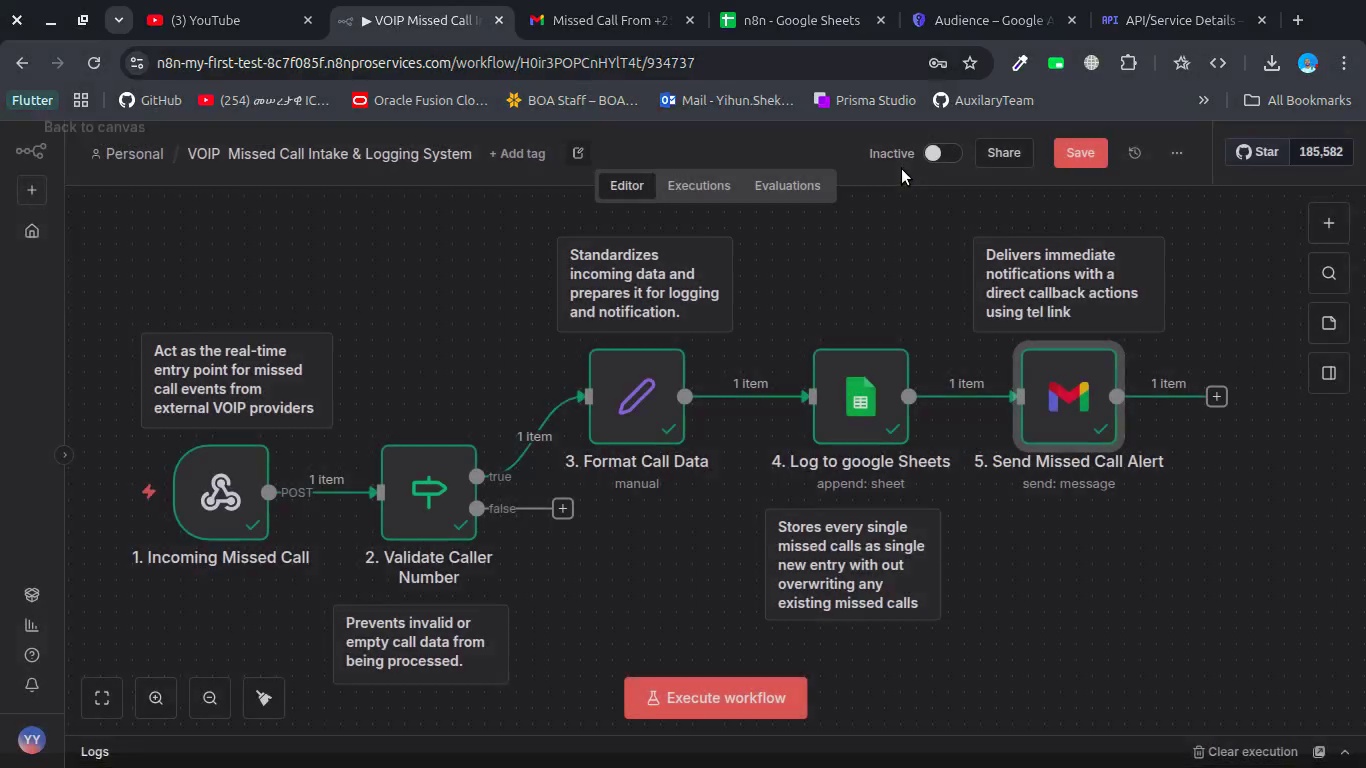 
key(Alt+Tab)
 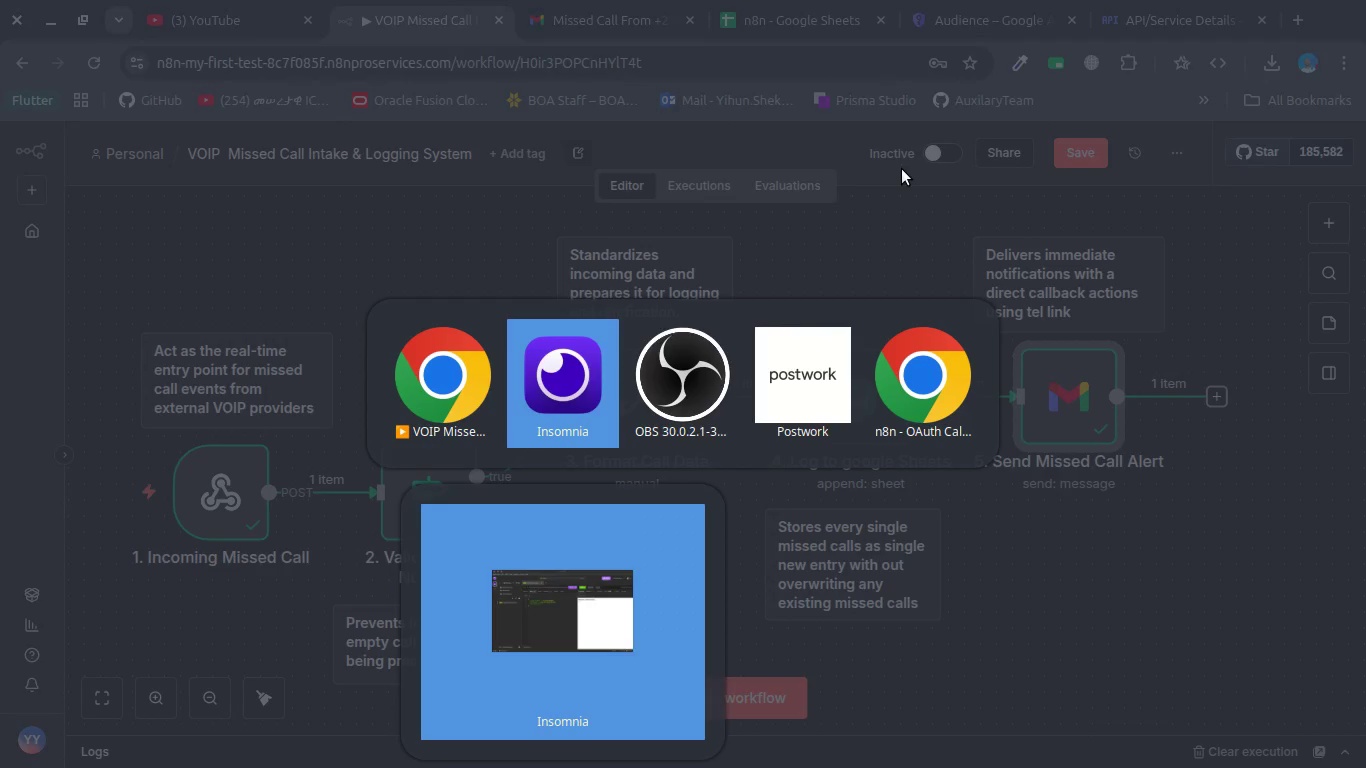 
key(Alt+Tab)